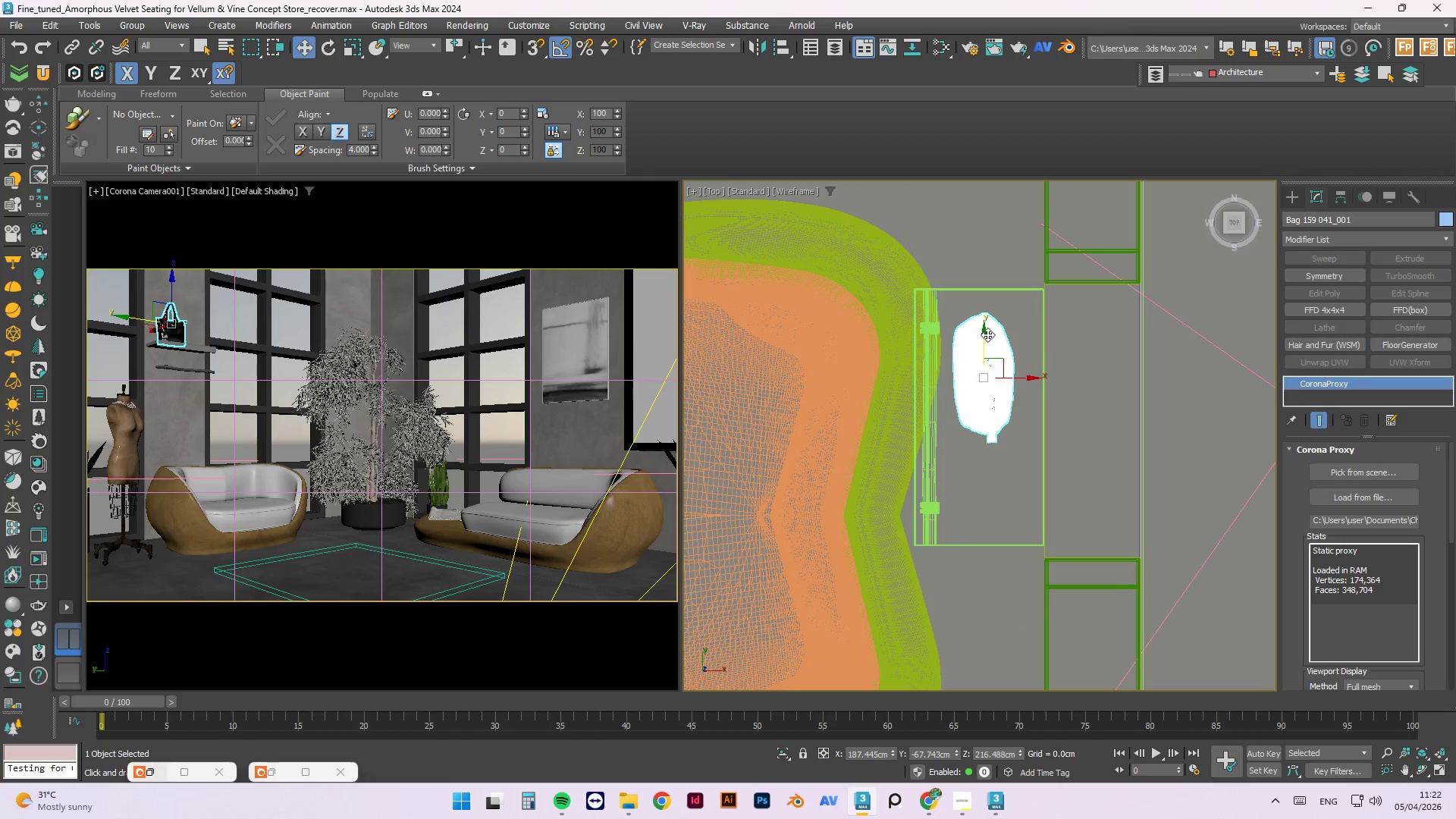 
left_click_drag(start_coordinate=[987, 334], to_coordinate=[1001, 380])
 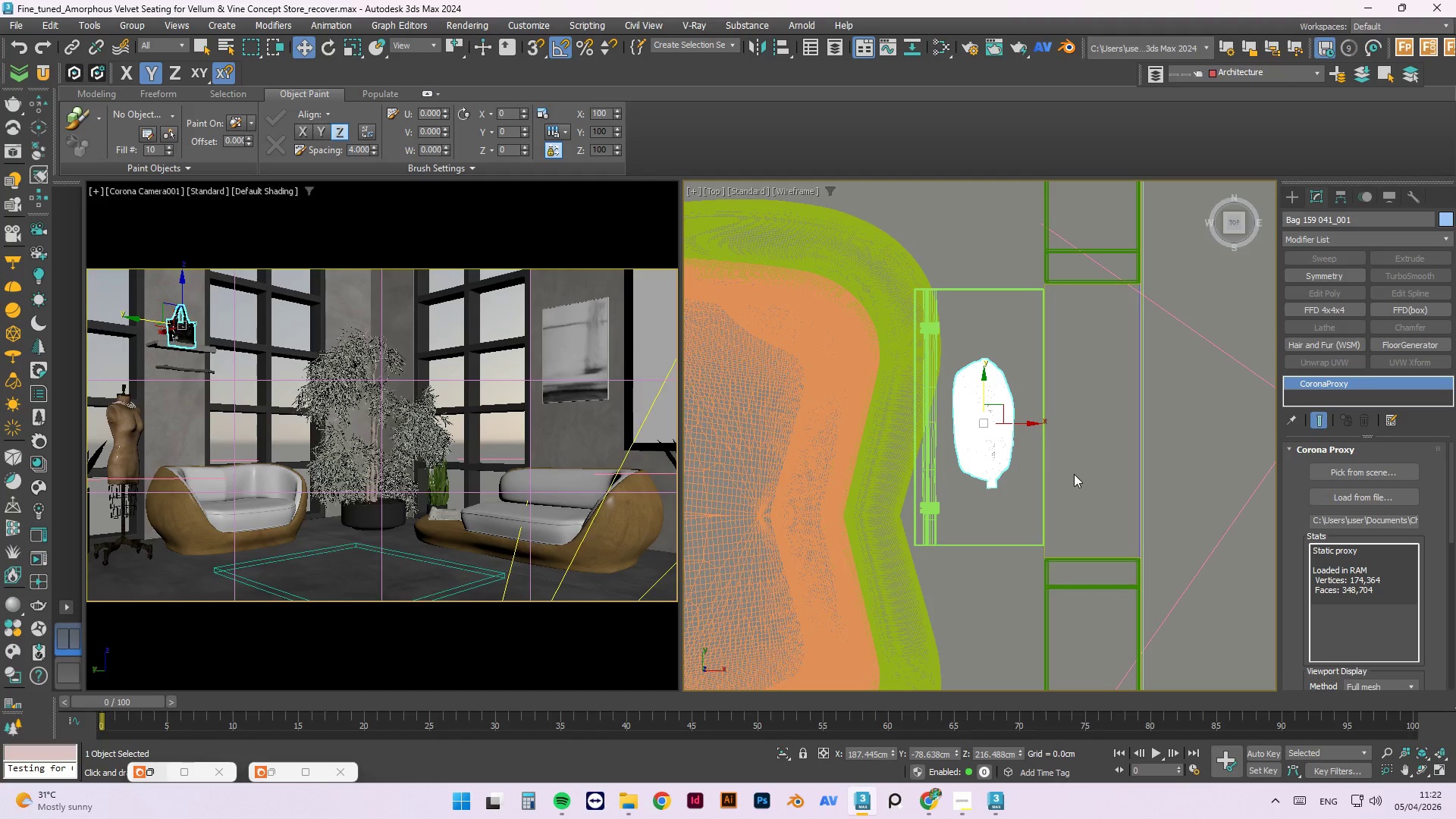 
left_click([1074, 474])
 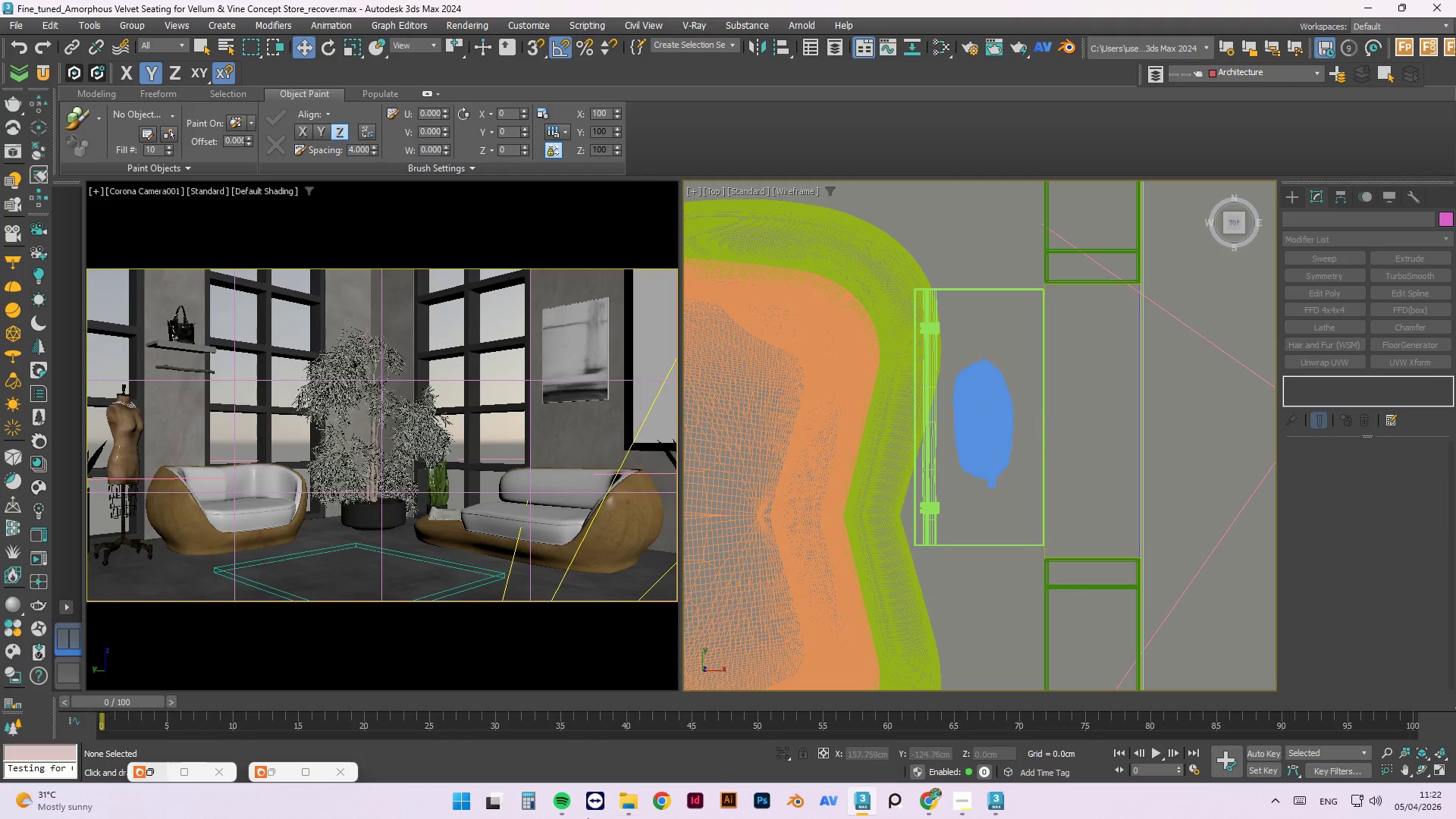 
left_click([144, 768])
 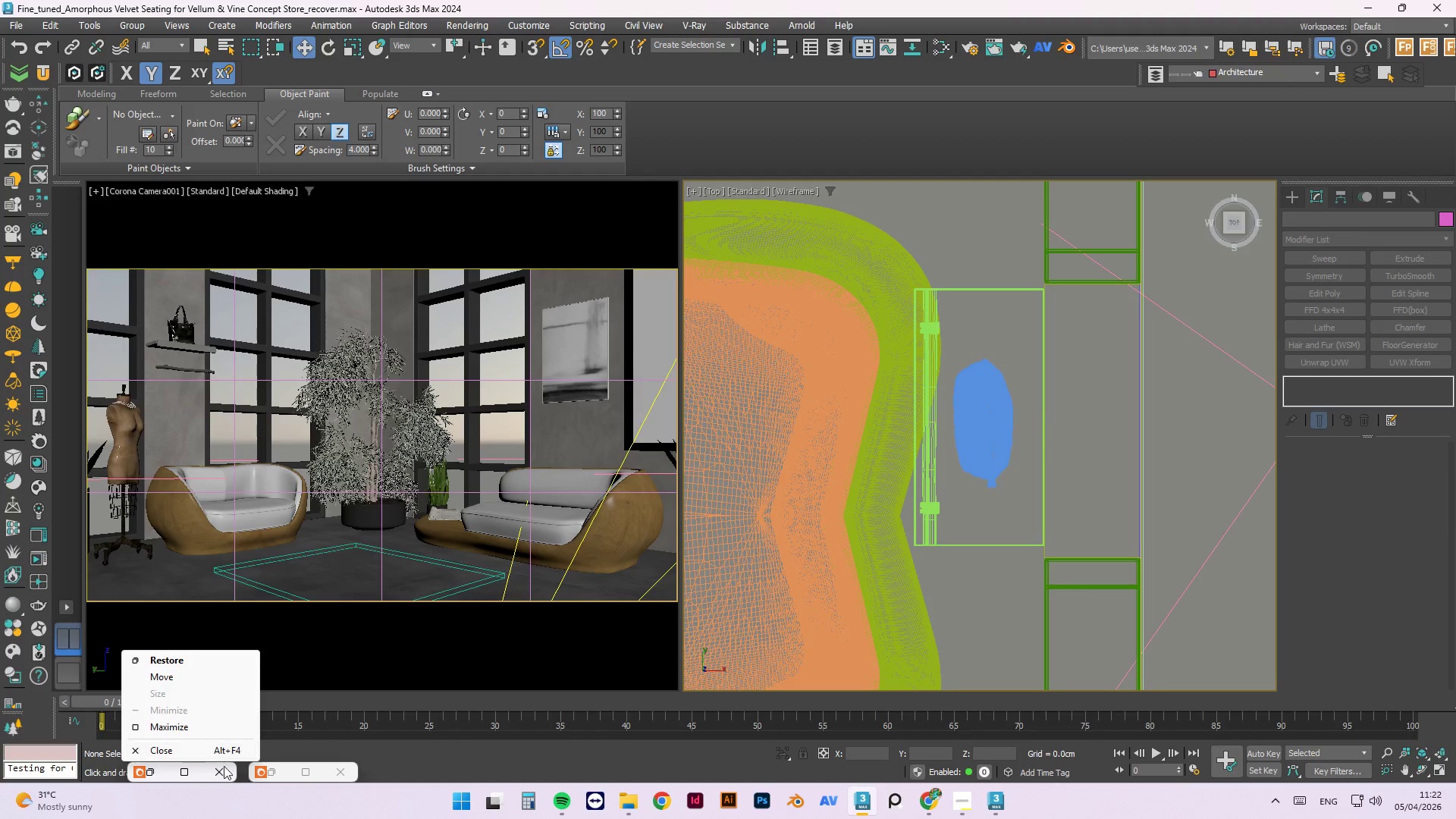 
left_click([258, 770])
 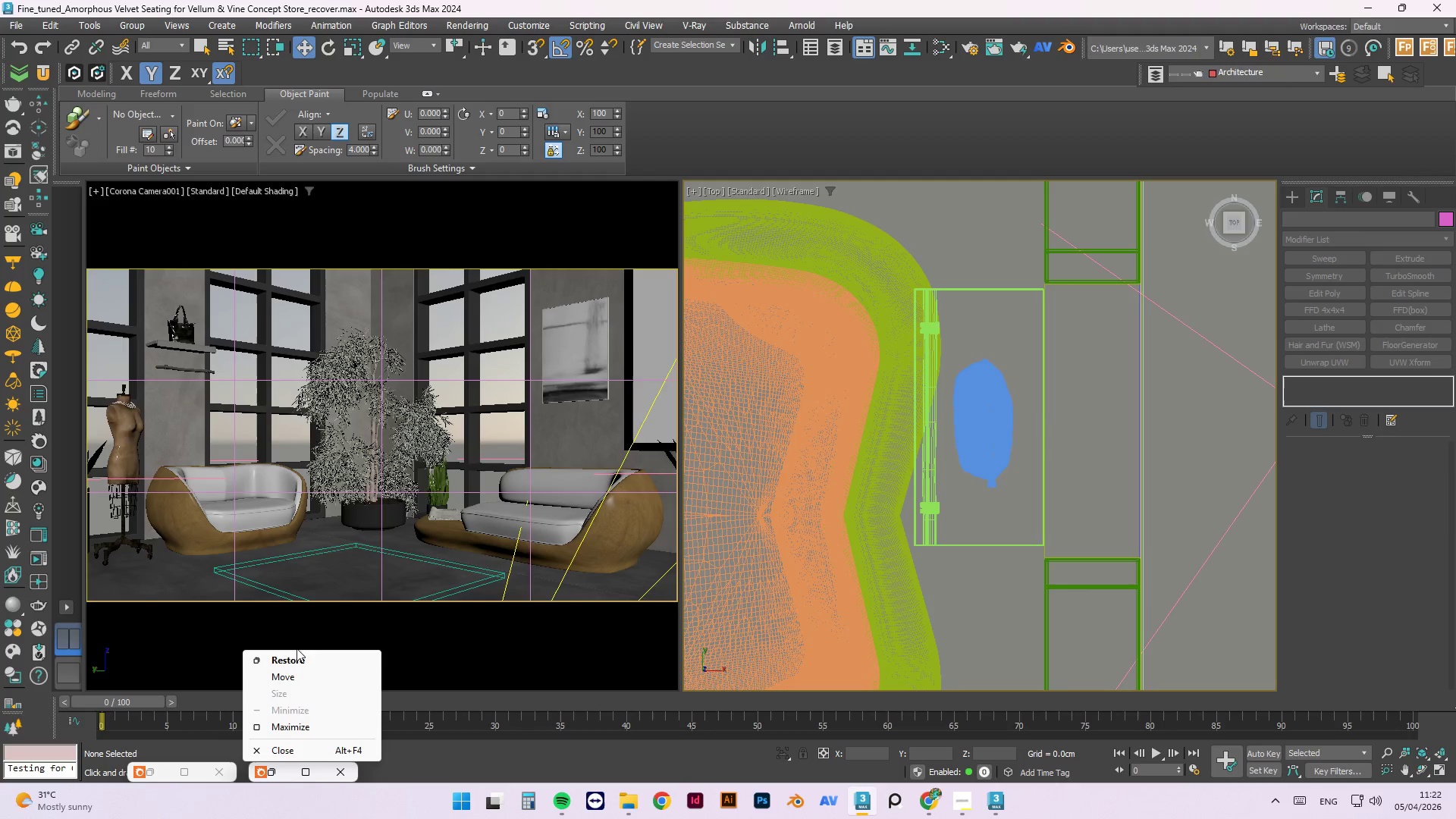 
left_click([302, 667])
 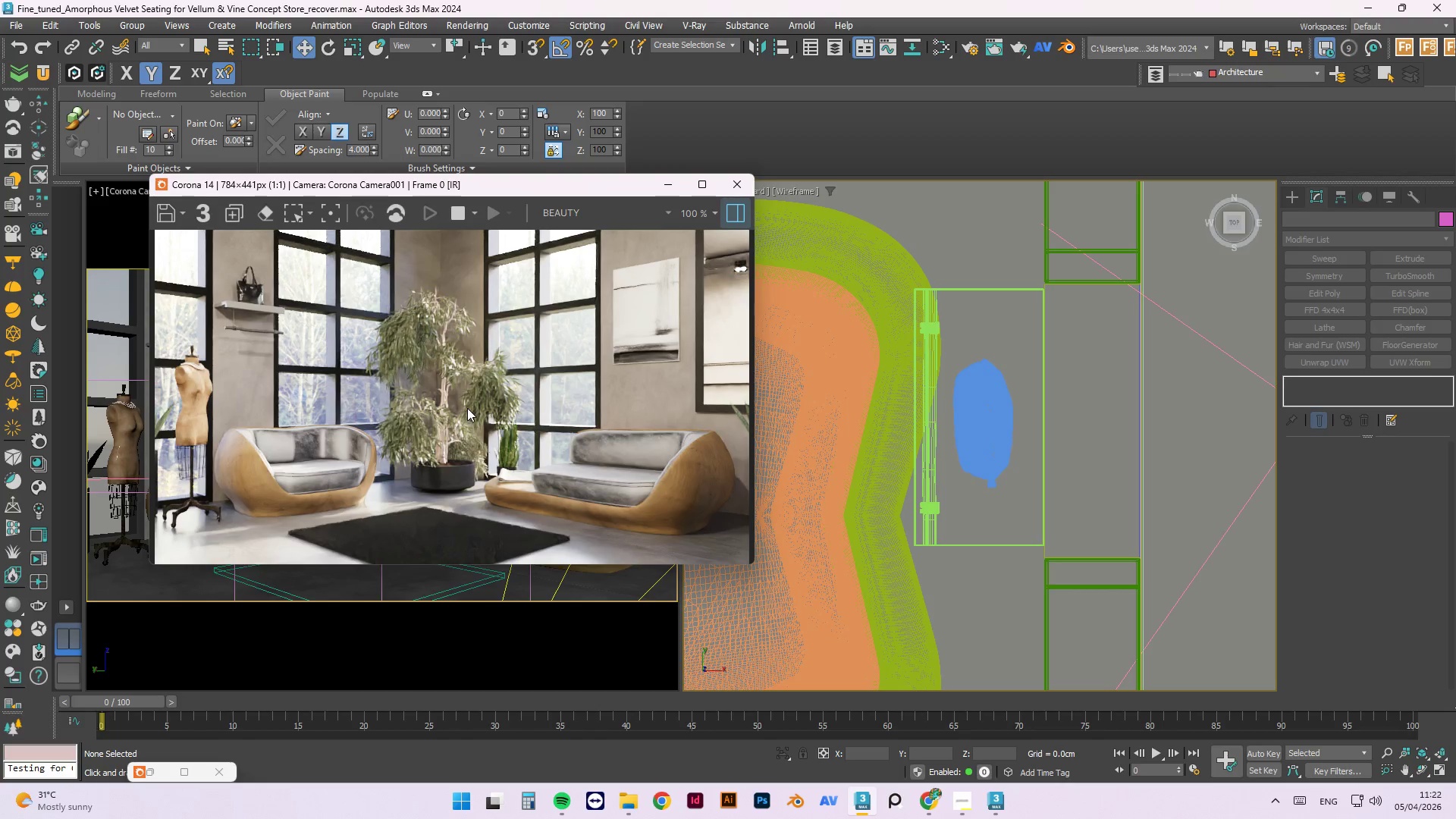 
wait(9.83)
 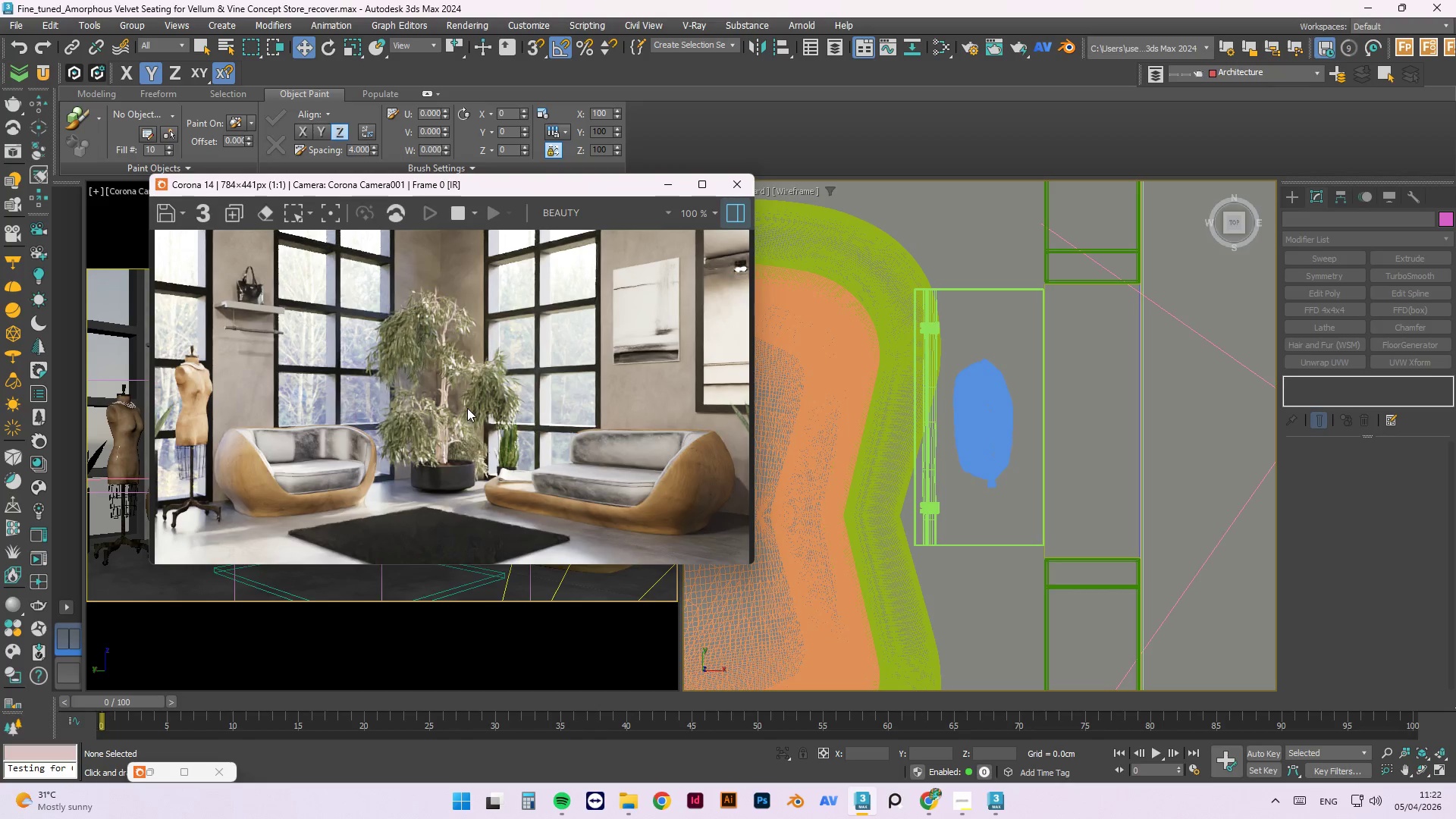 
left_click([151, 770])
 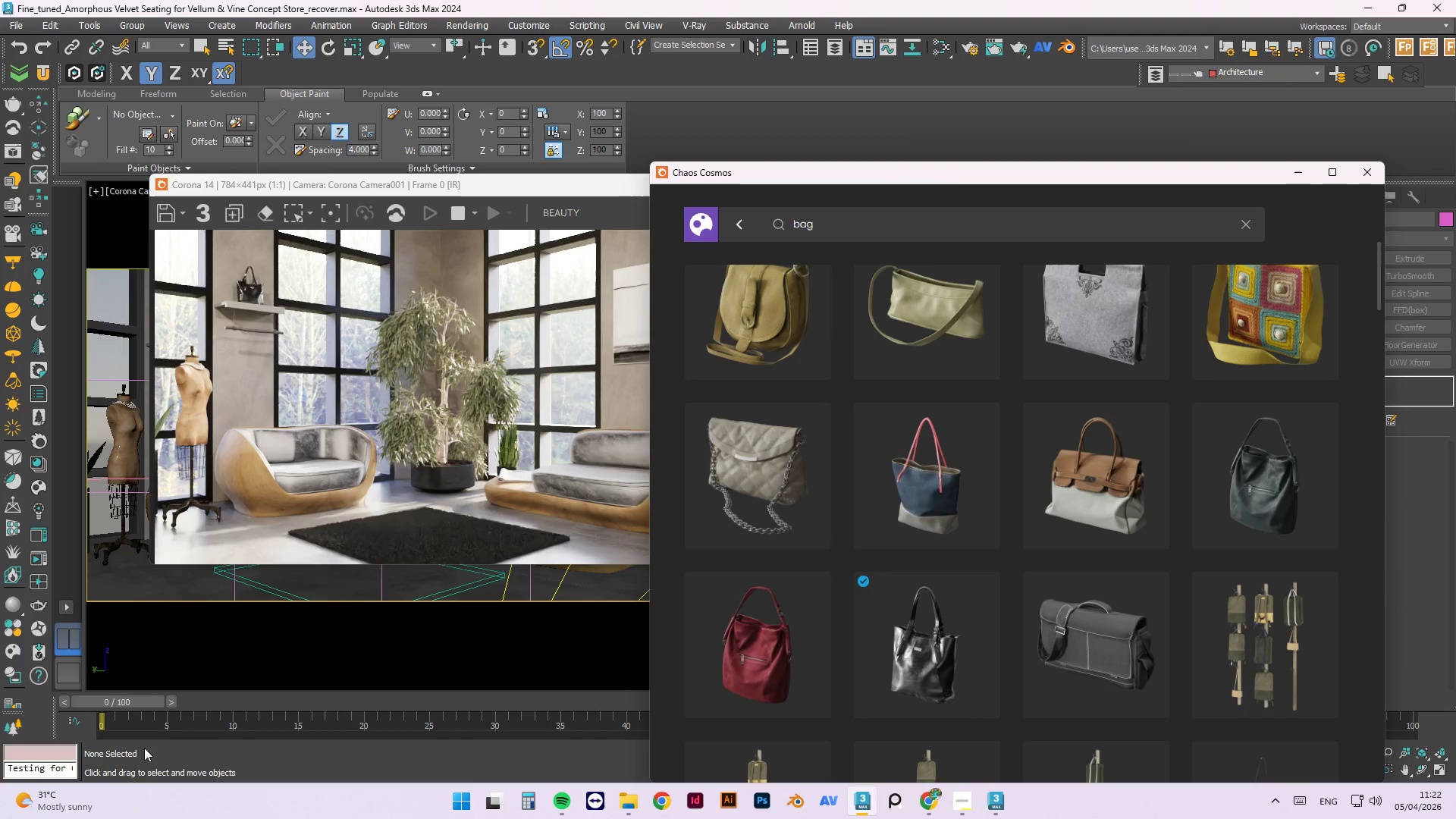 
wait(12.34)
 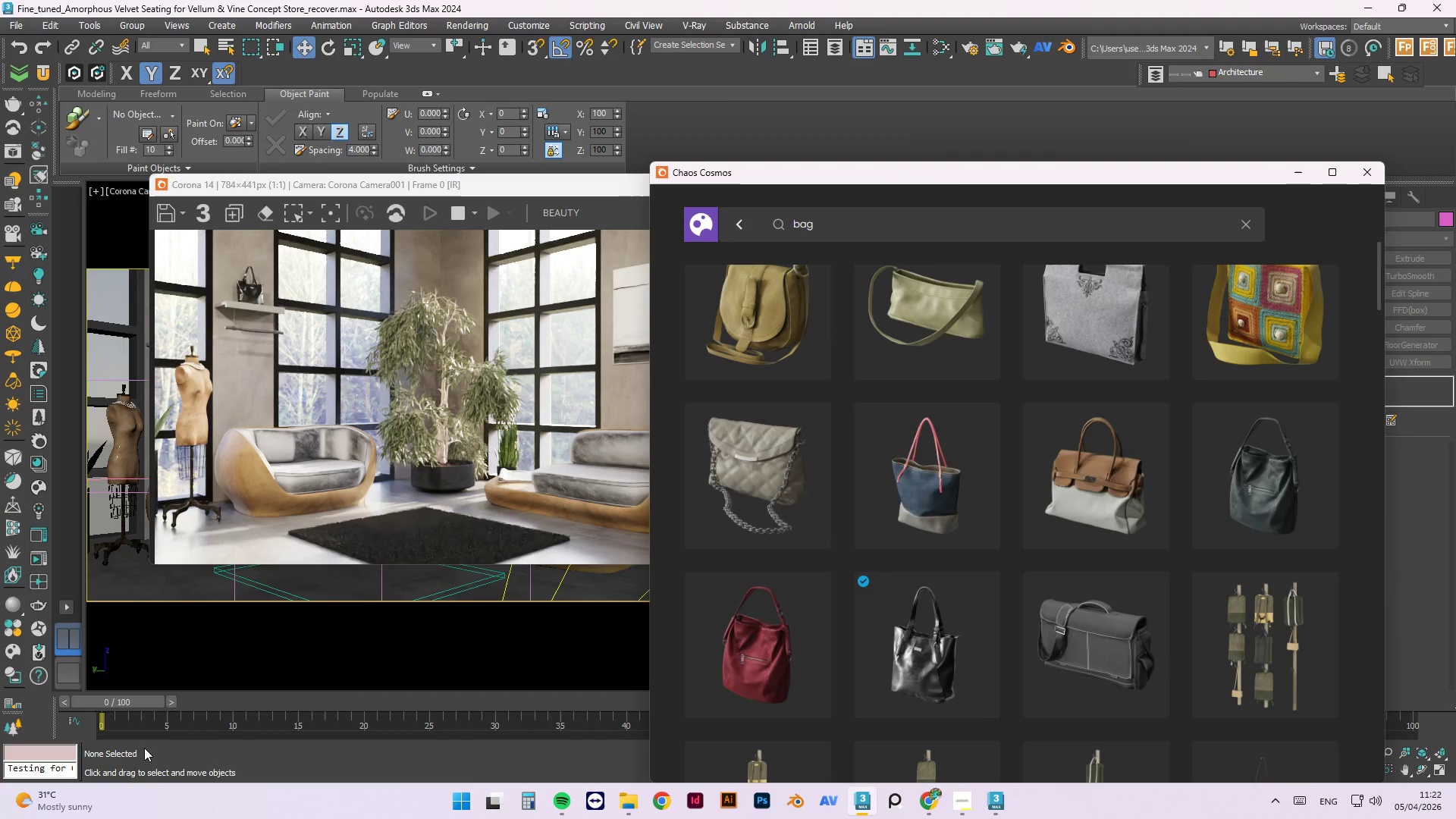 
left_click([806, 217])
 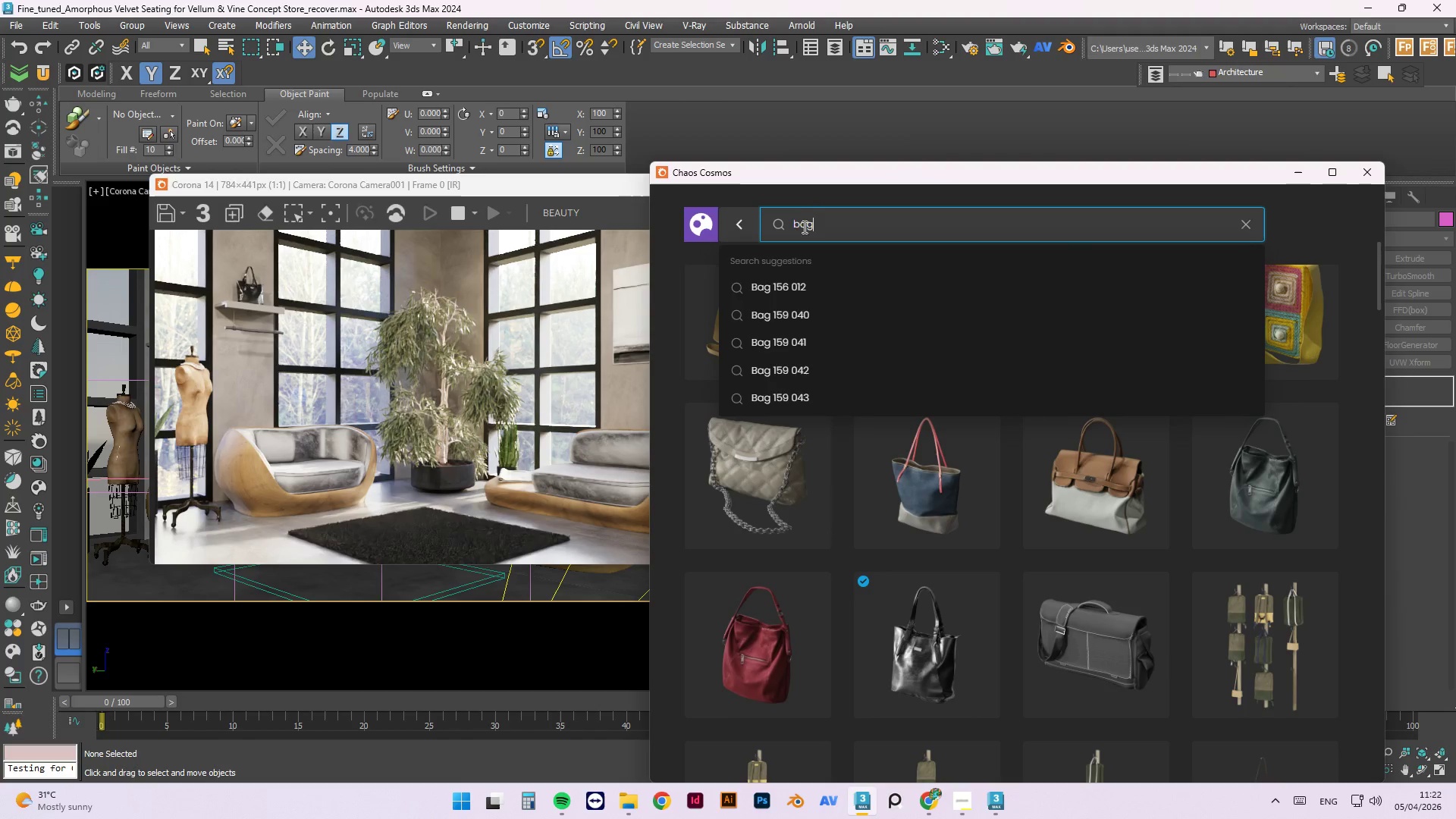 
double_click([803, 227])
 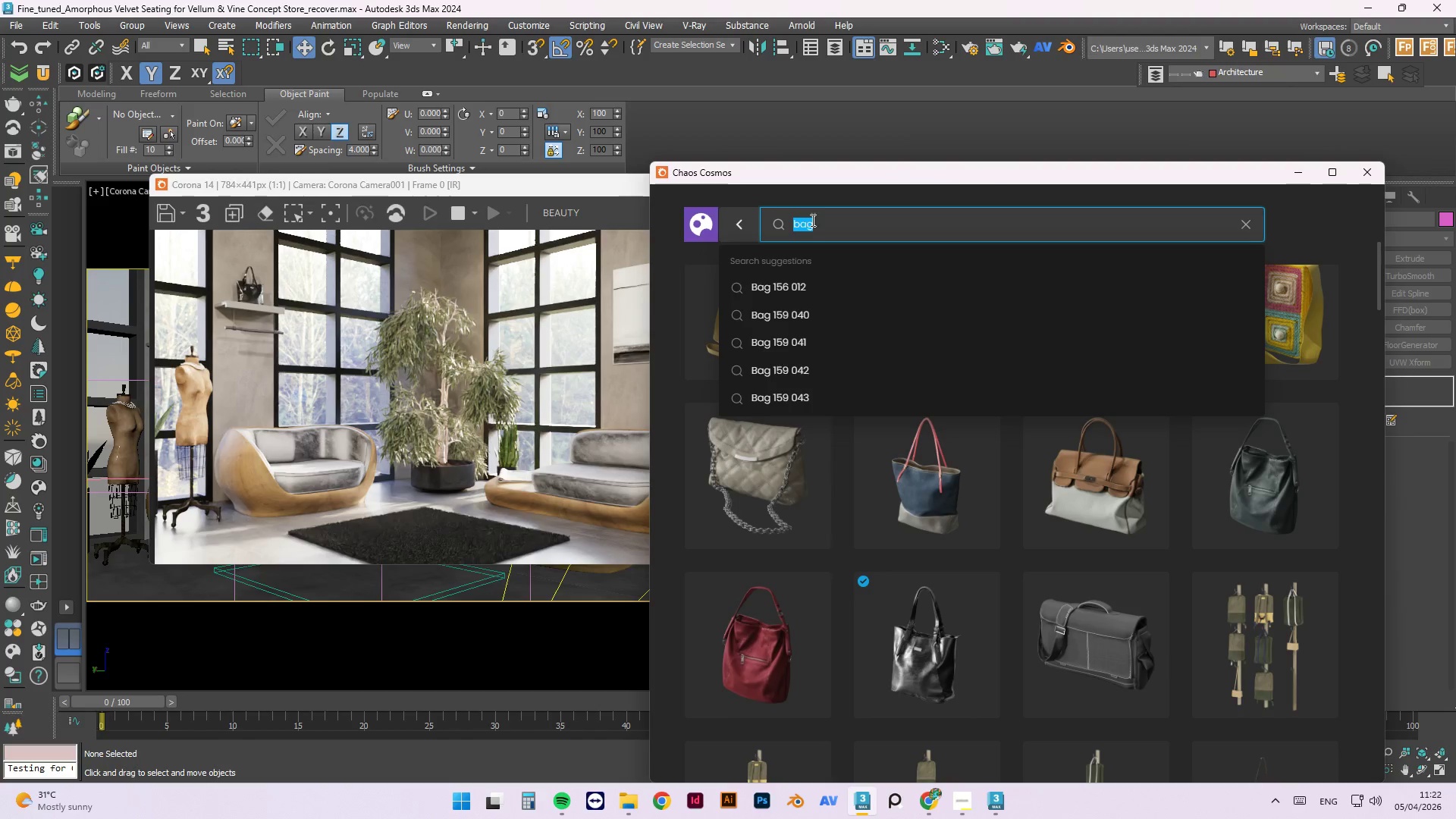 
left_click([748, 237])
 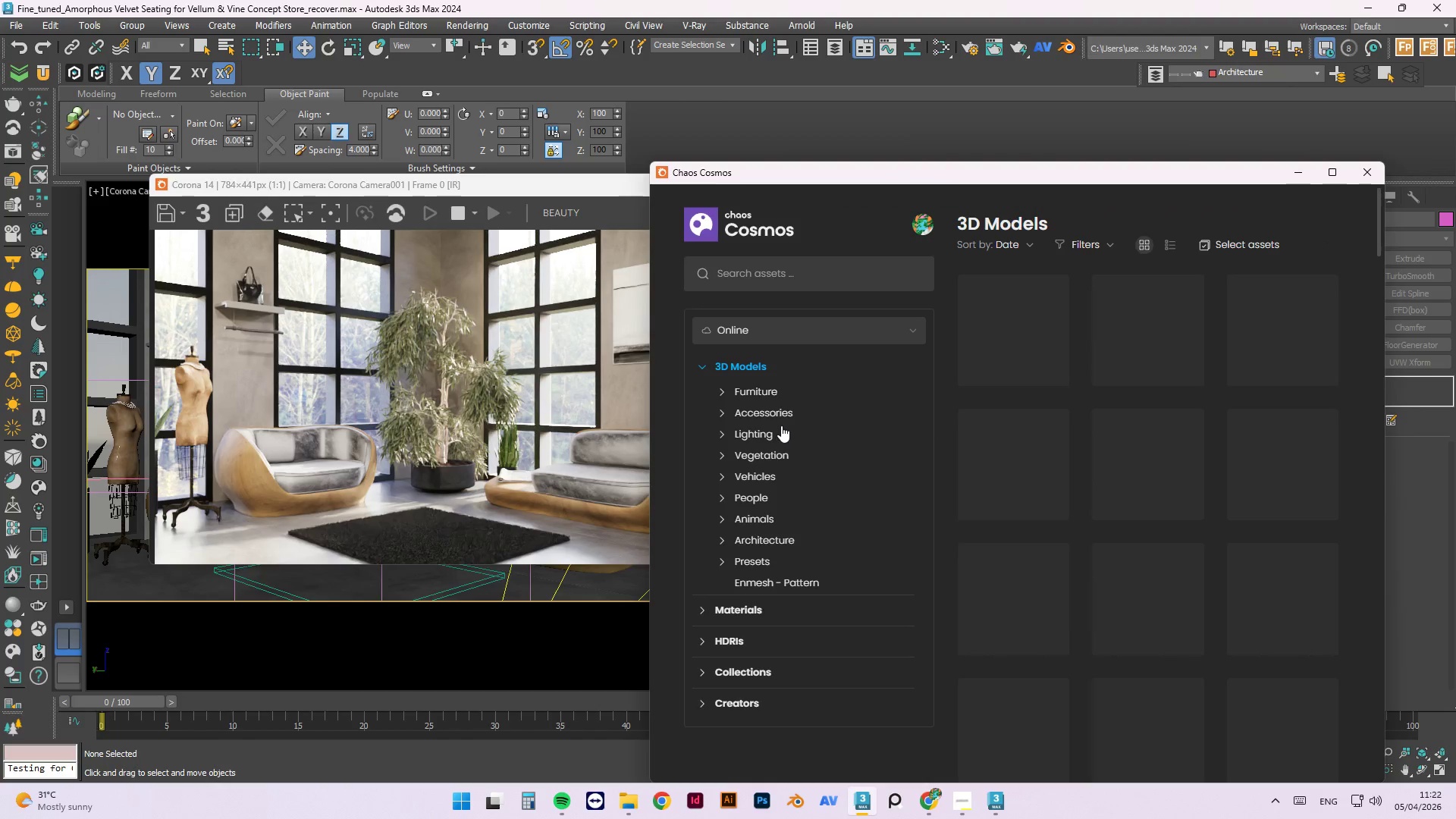 
mouse_move([755, 456])
 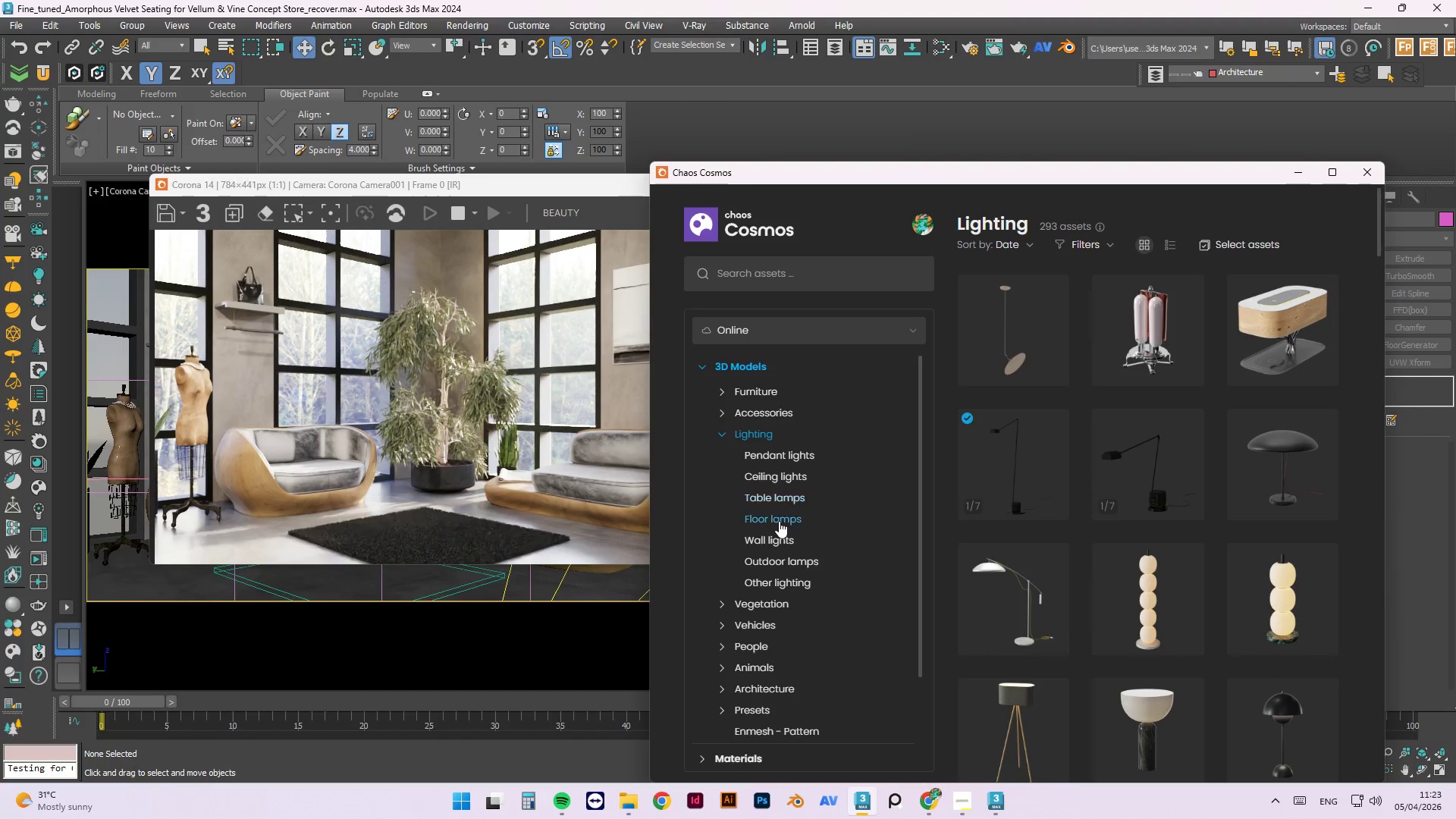 
left_click([779, 521])
 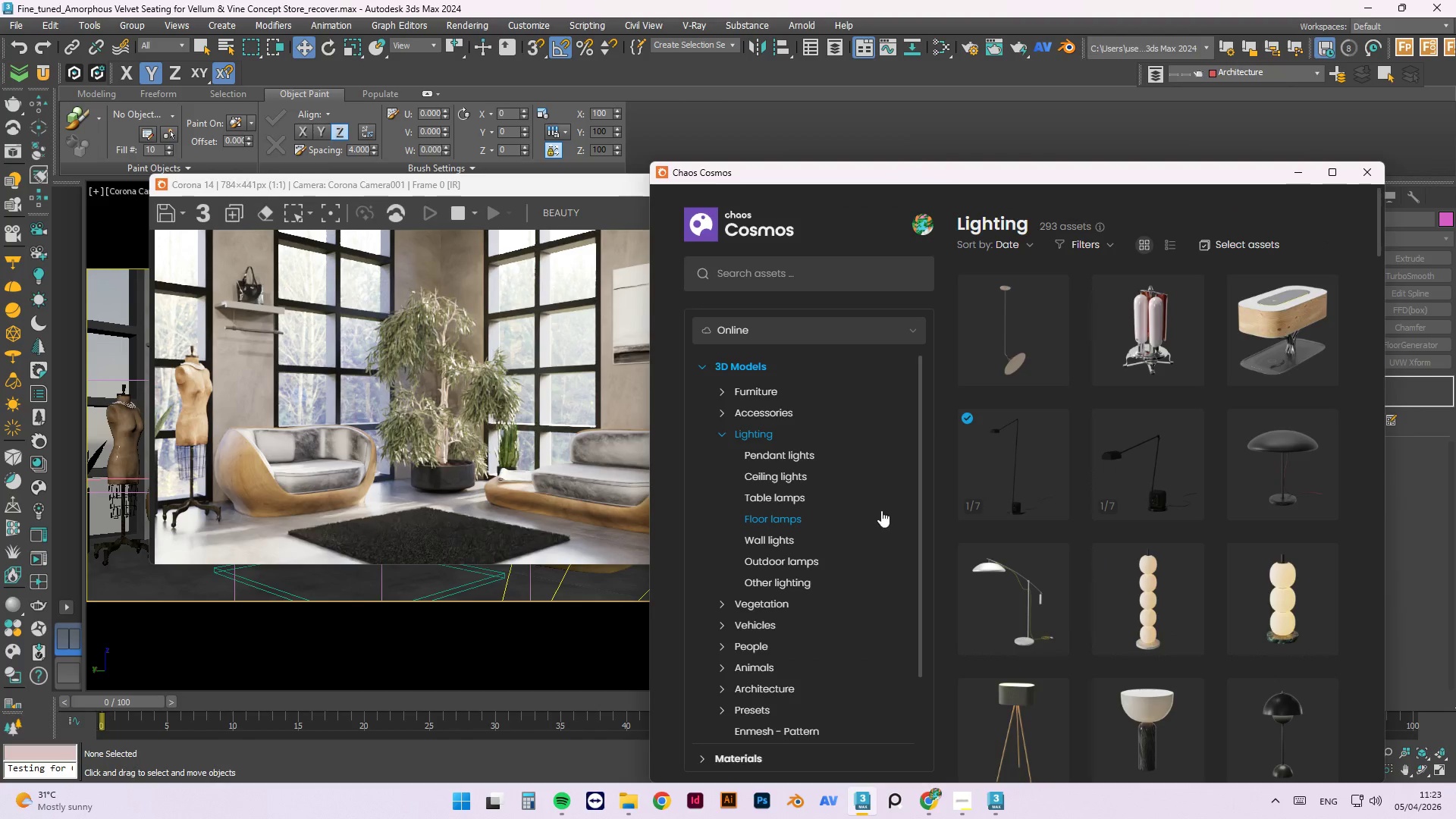 
mouse_move([922, 513])
 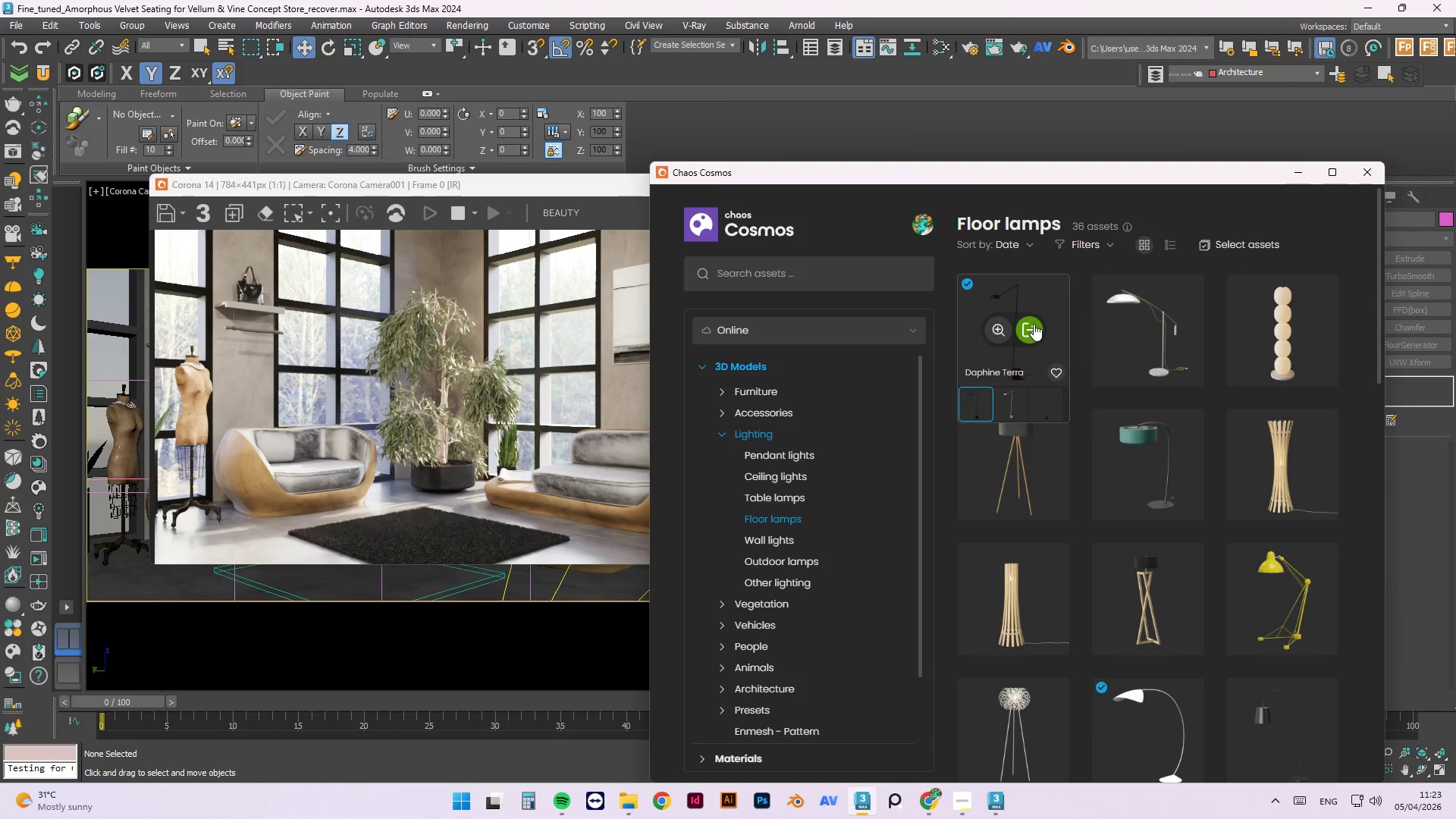 
left_click([1034, 324])
 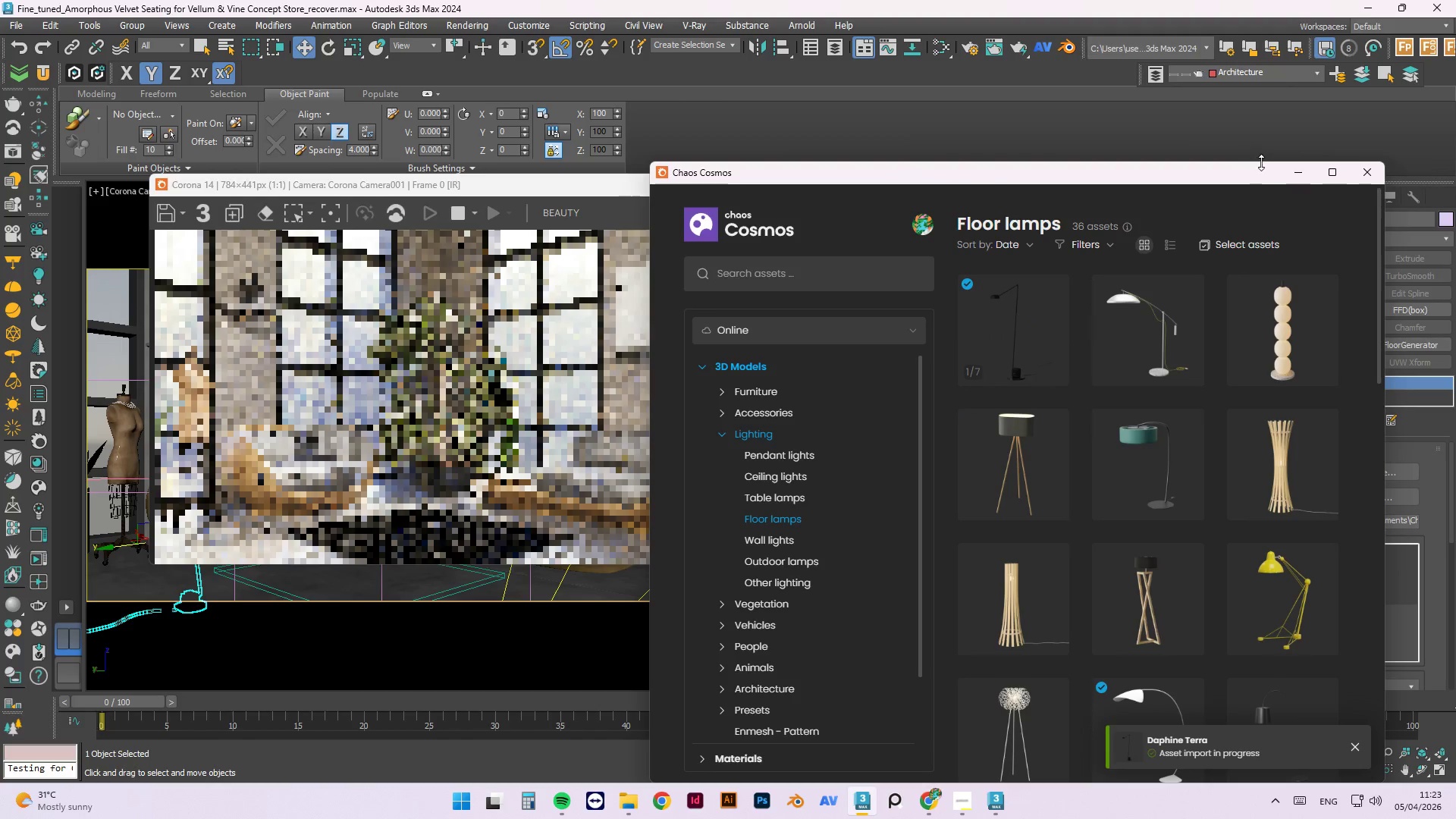 
left_click([1301, 177])
 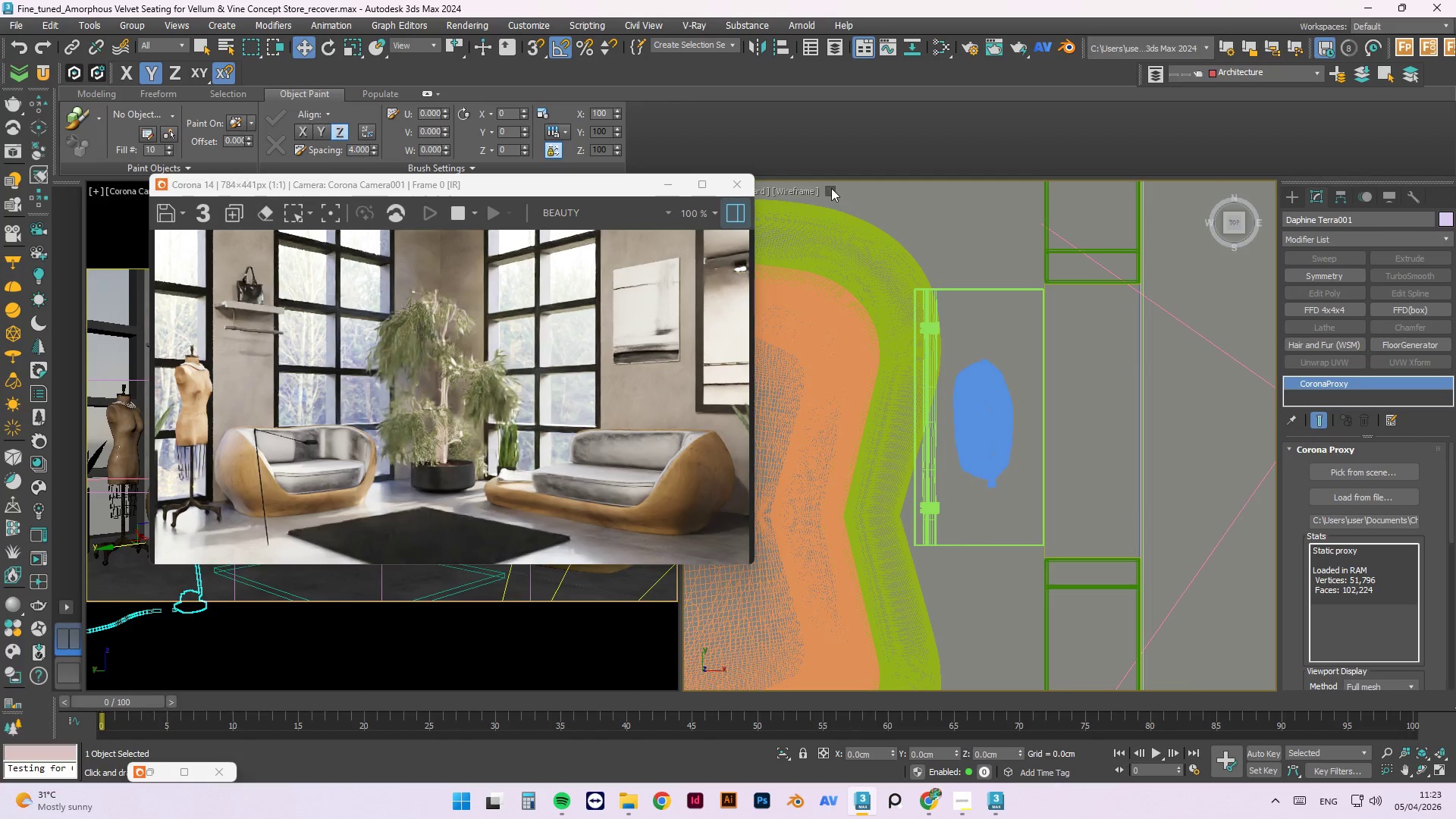 
left_click_drag(start_coordinate=[852, 191], to_coordinate=[794, 410])
 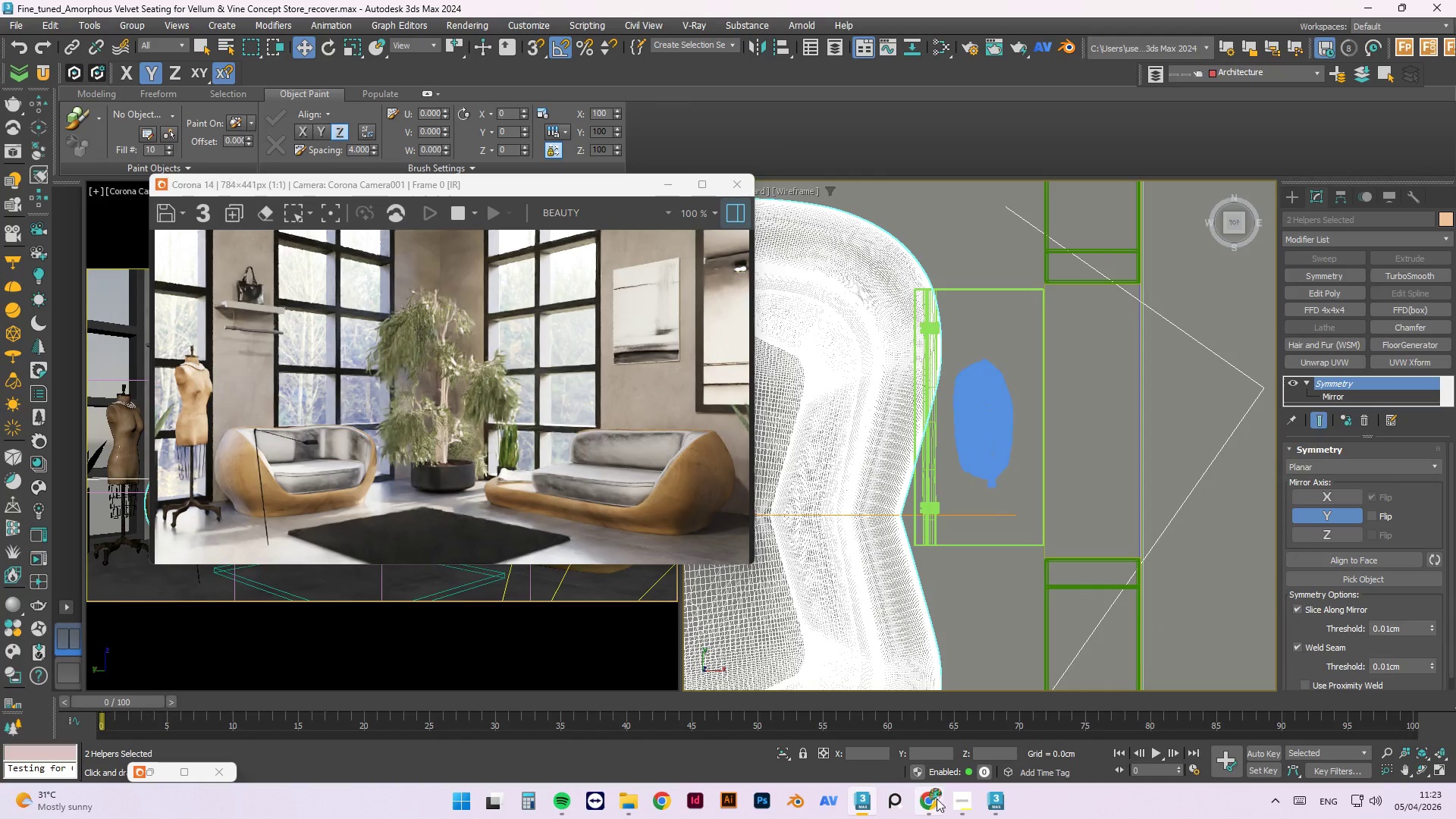 
left_click([952, 801])